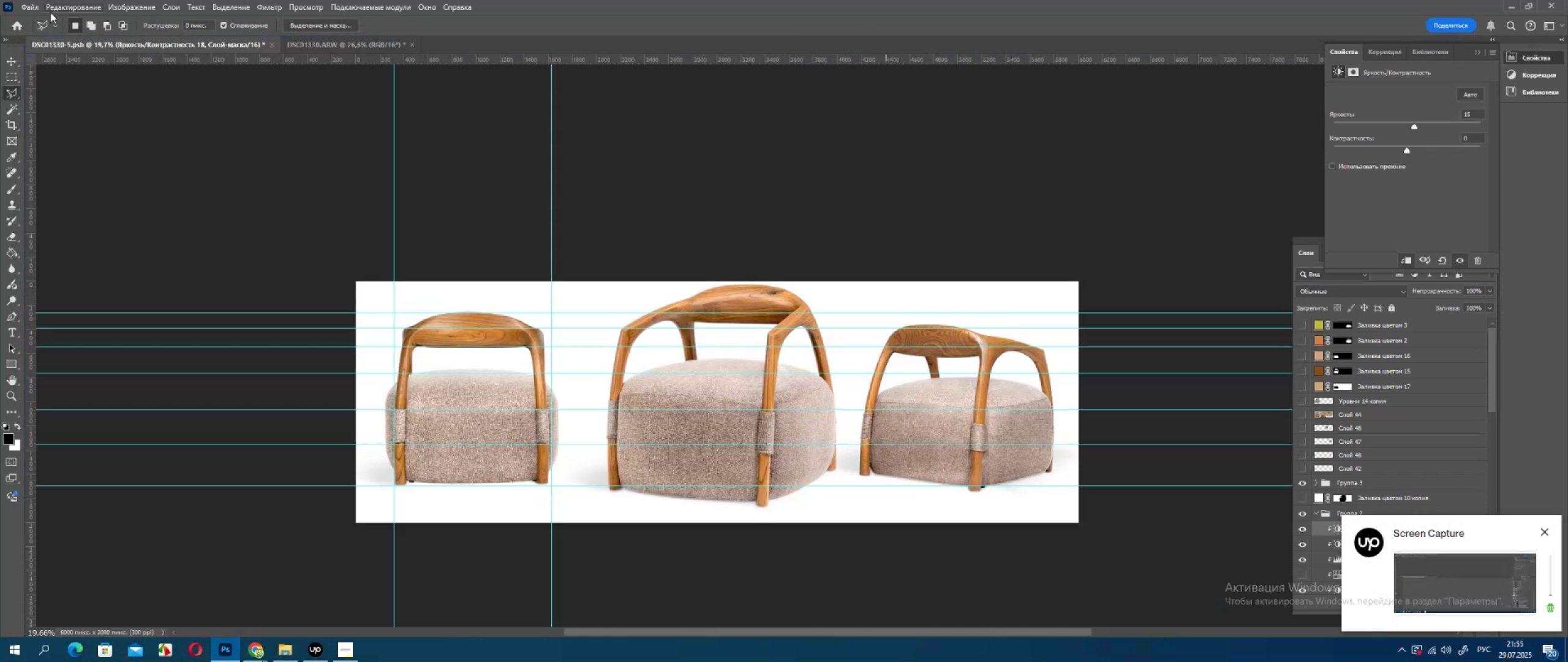 
left_click([26, 7])
 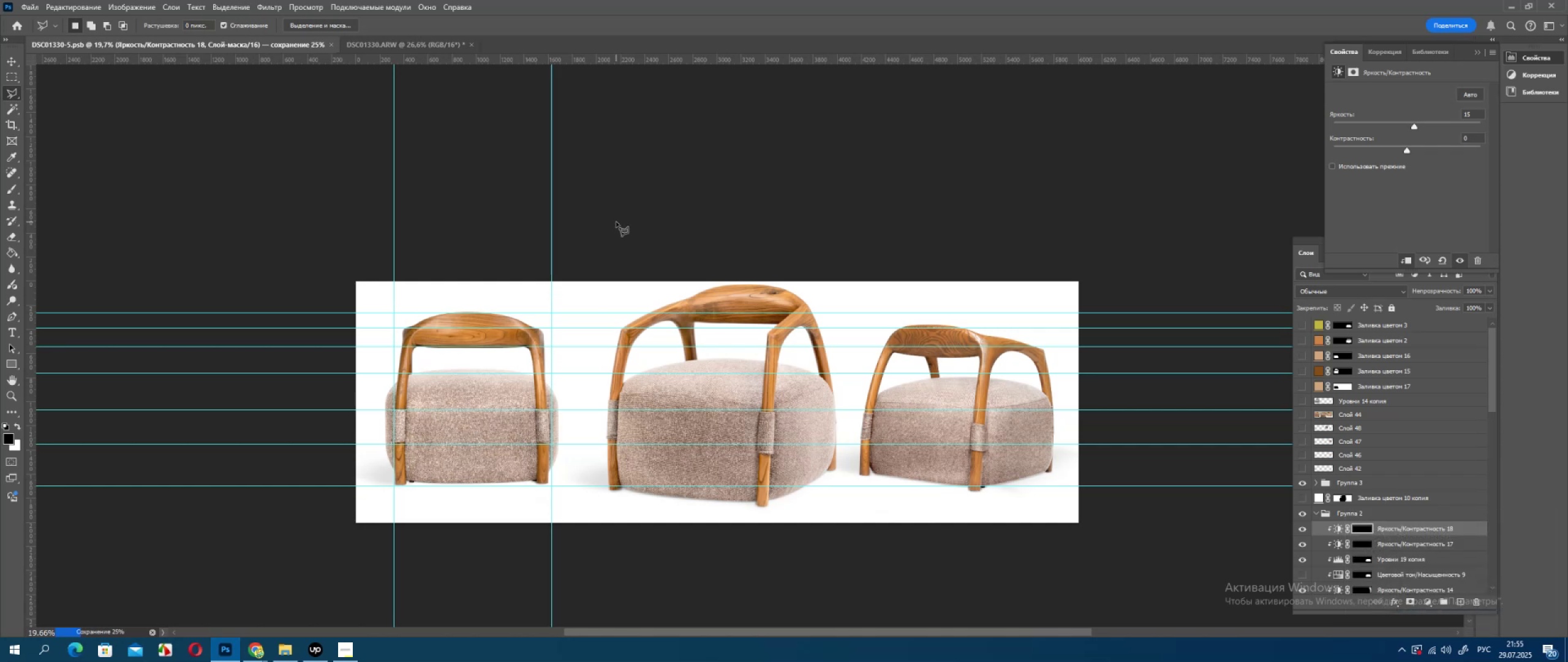 
wait(12.56)
 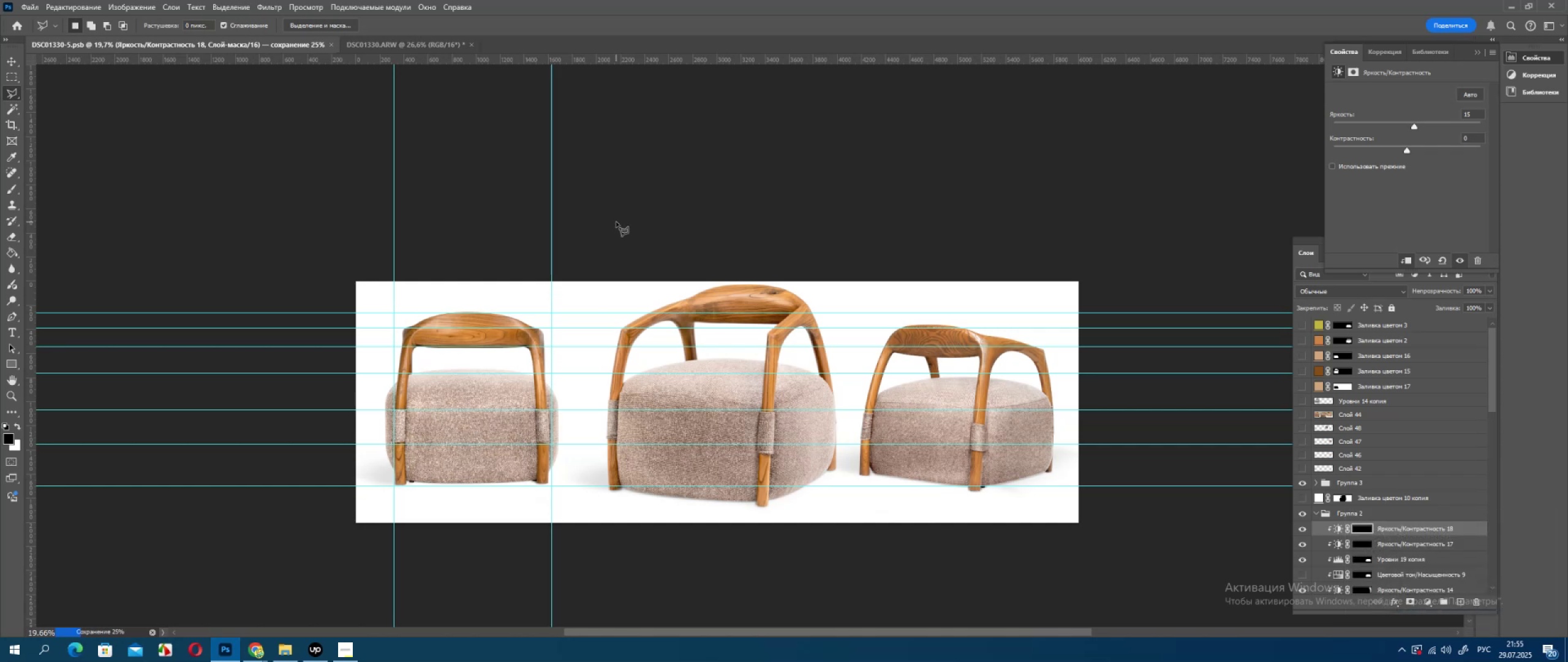 
left_click([1314, 511])
 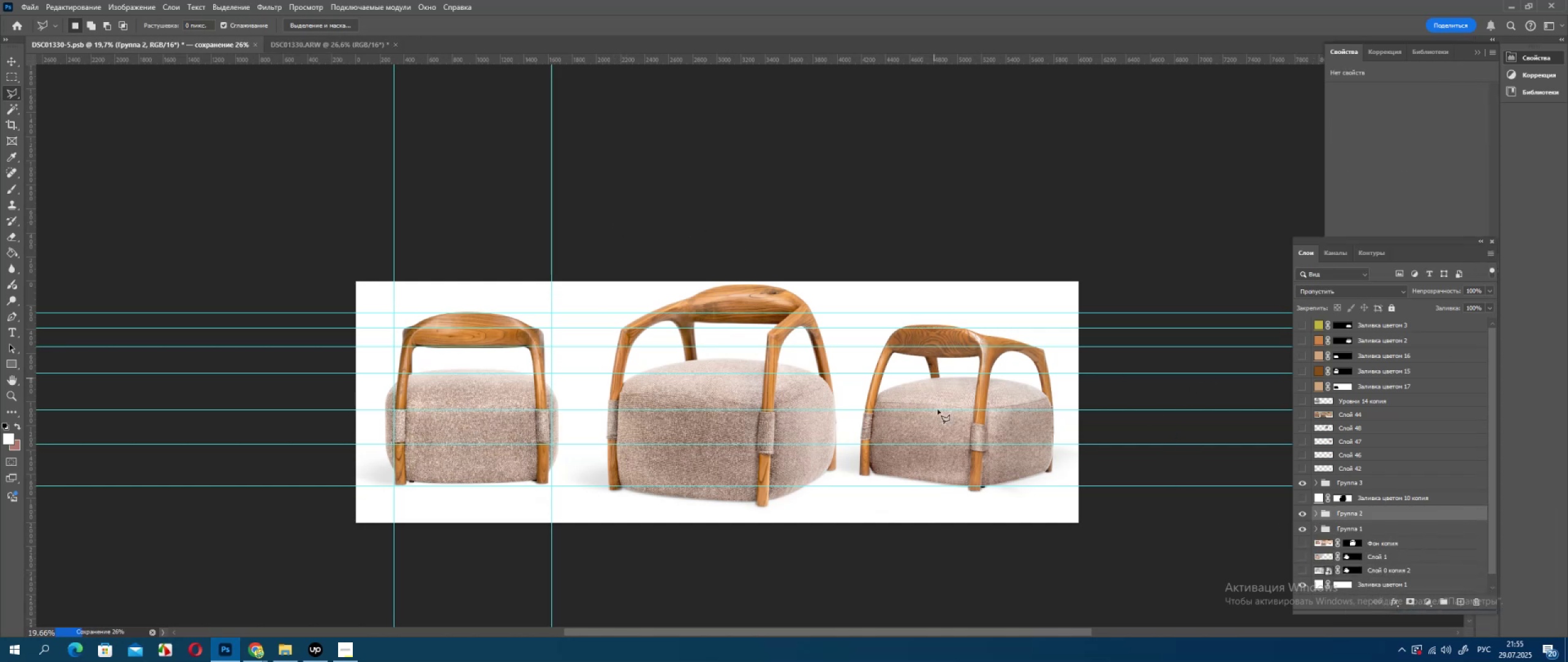 
key(Alt+AltLeft)
 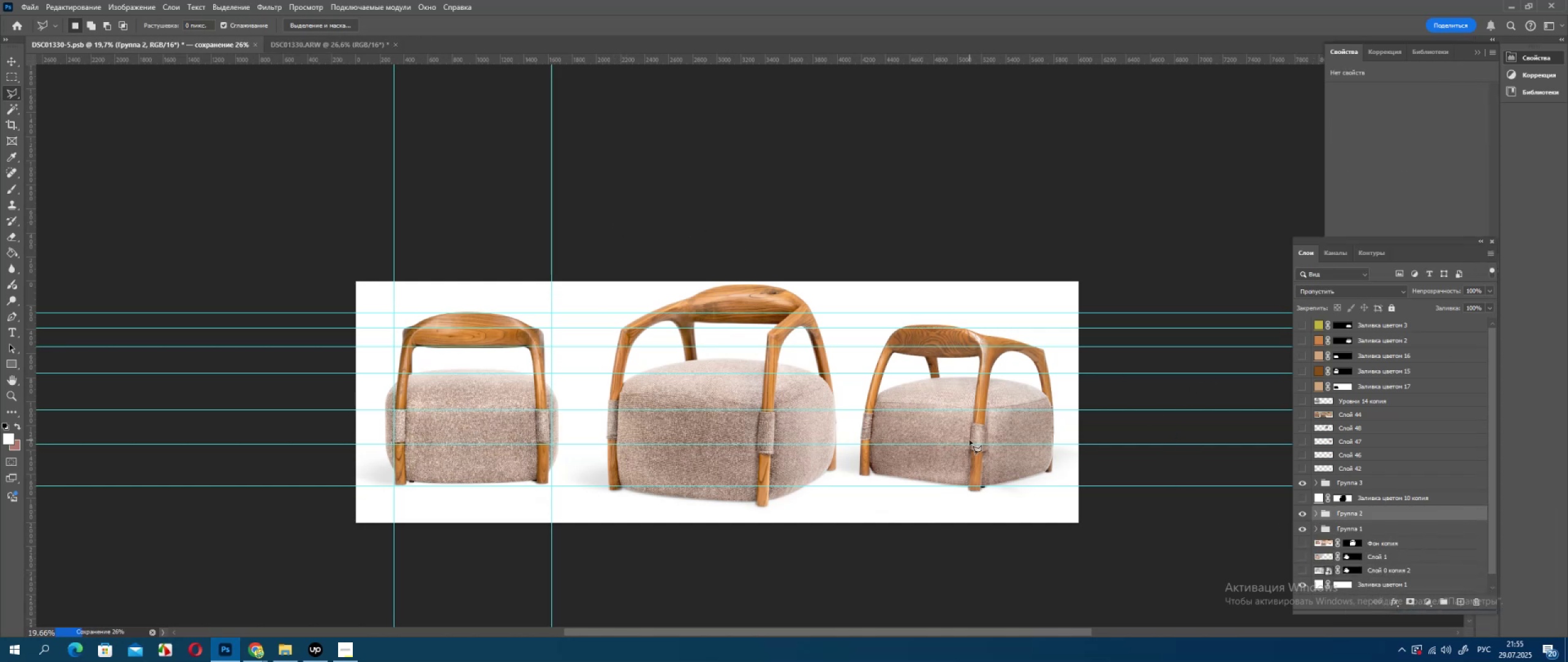 
scroll: coordinate [970, 440], scroll_direction: up, amount: 1.0
 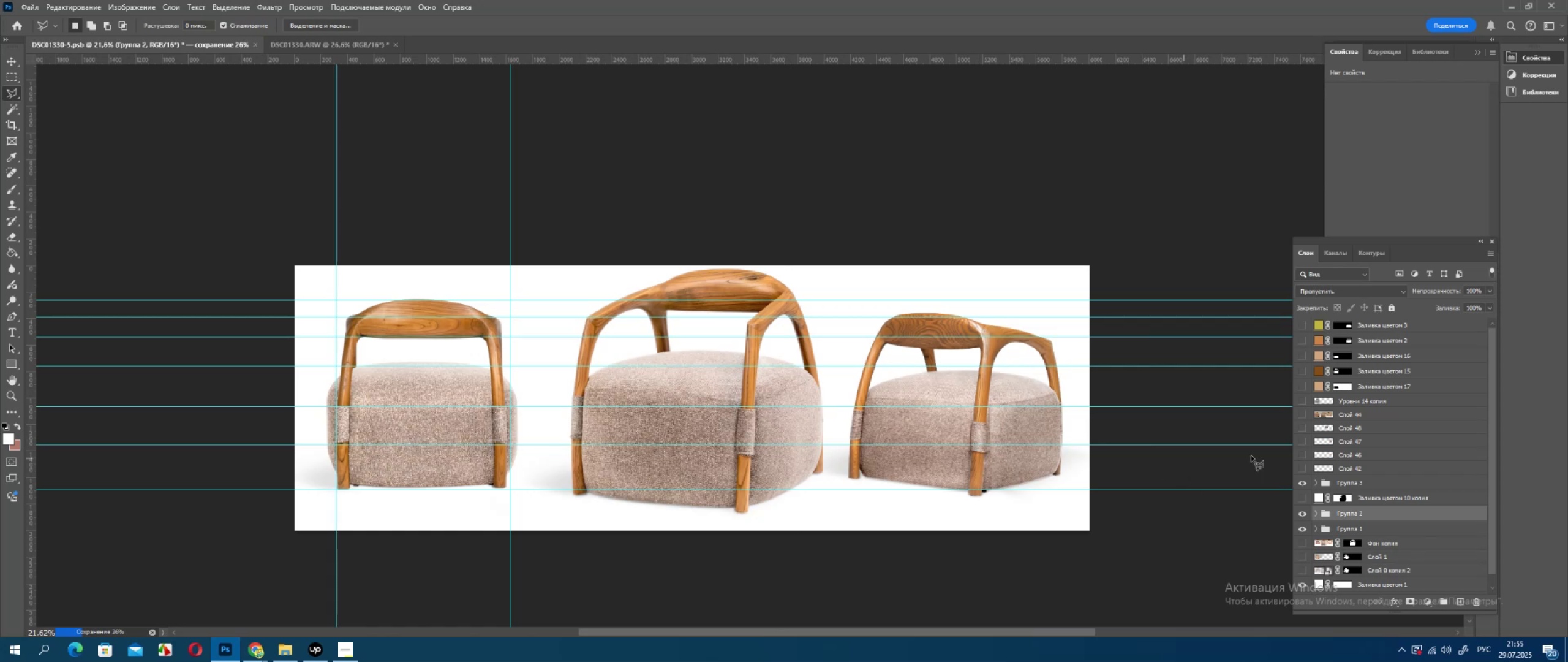 
left_click([1298, 516])
 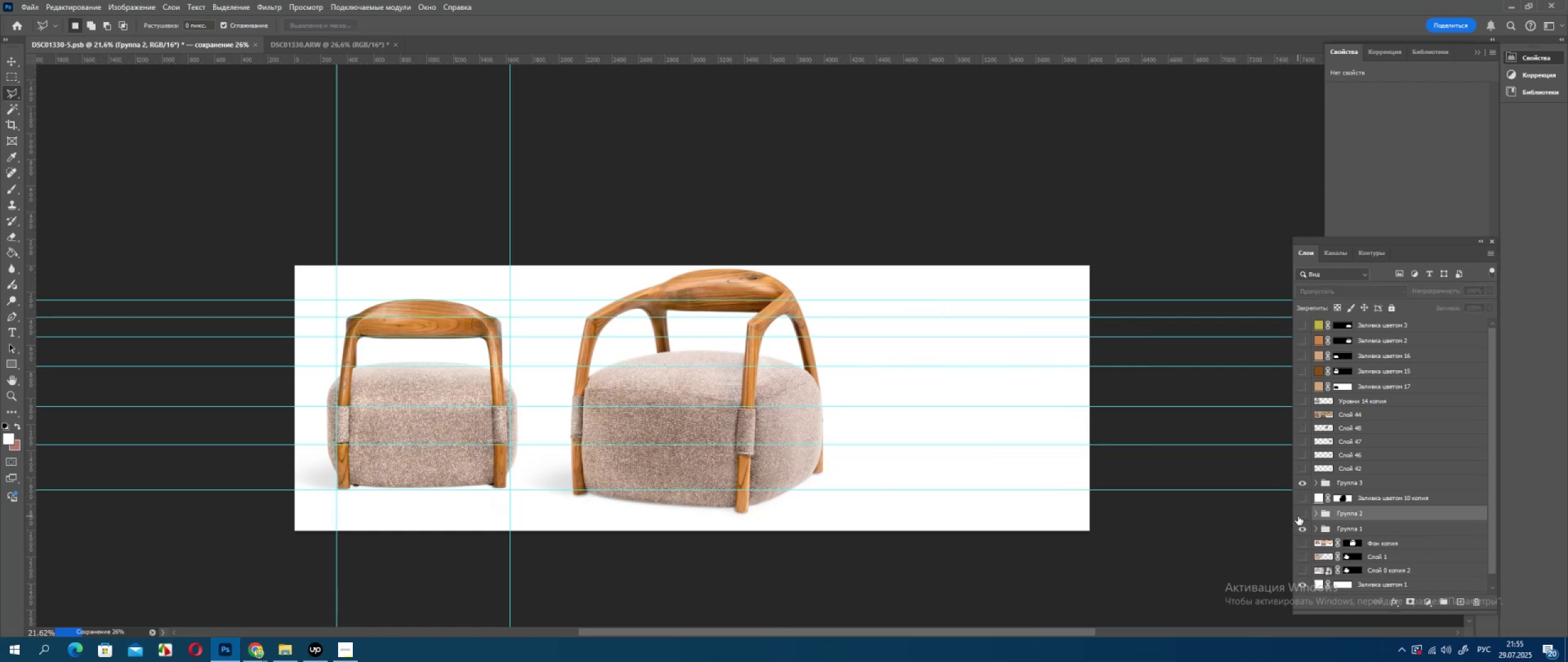 
left_click([1298, 516])
 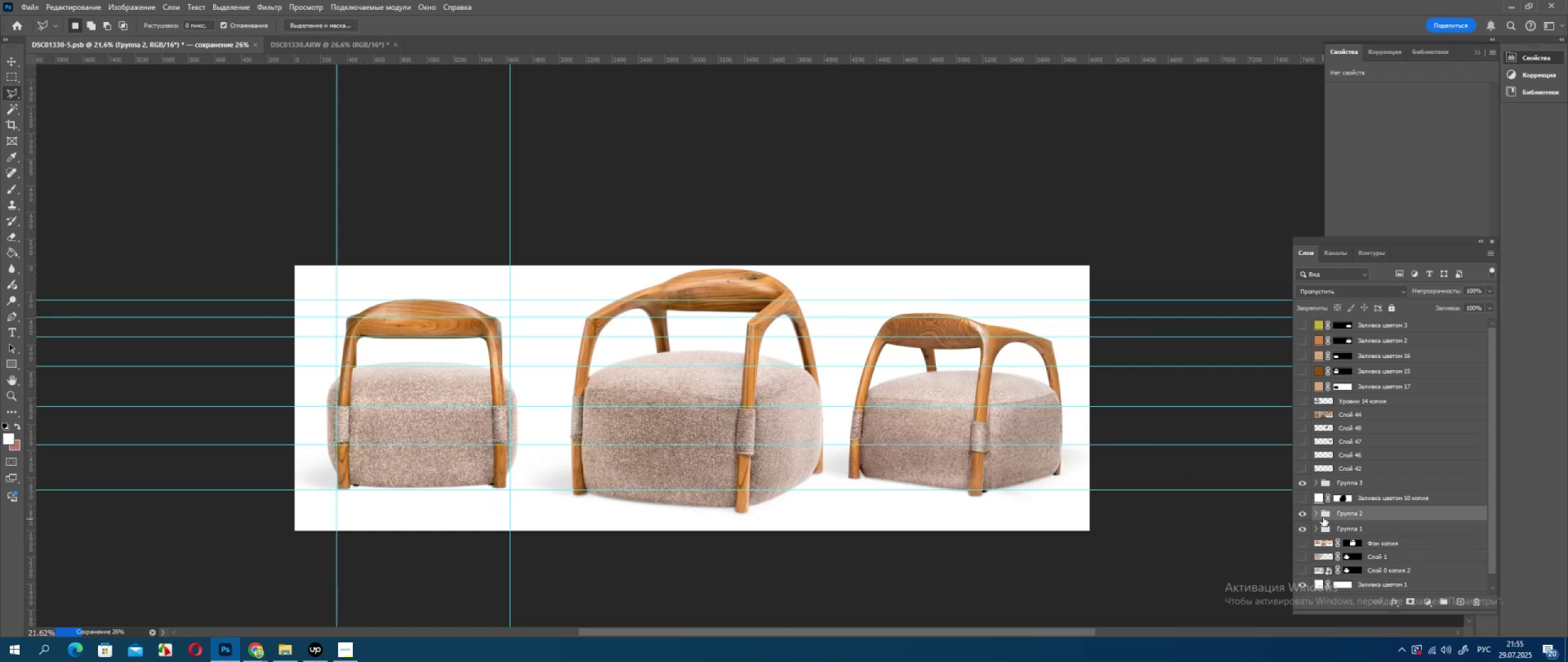 
right_click([1326, 516])
 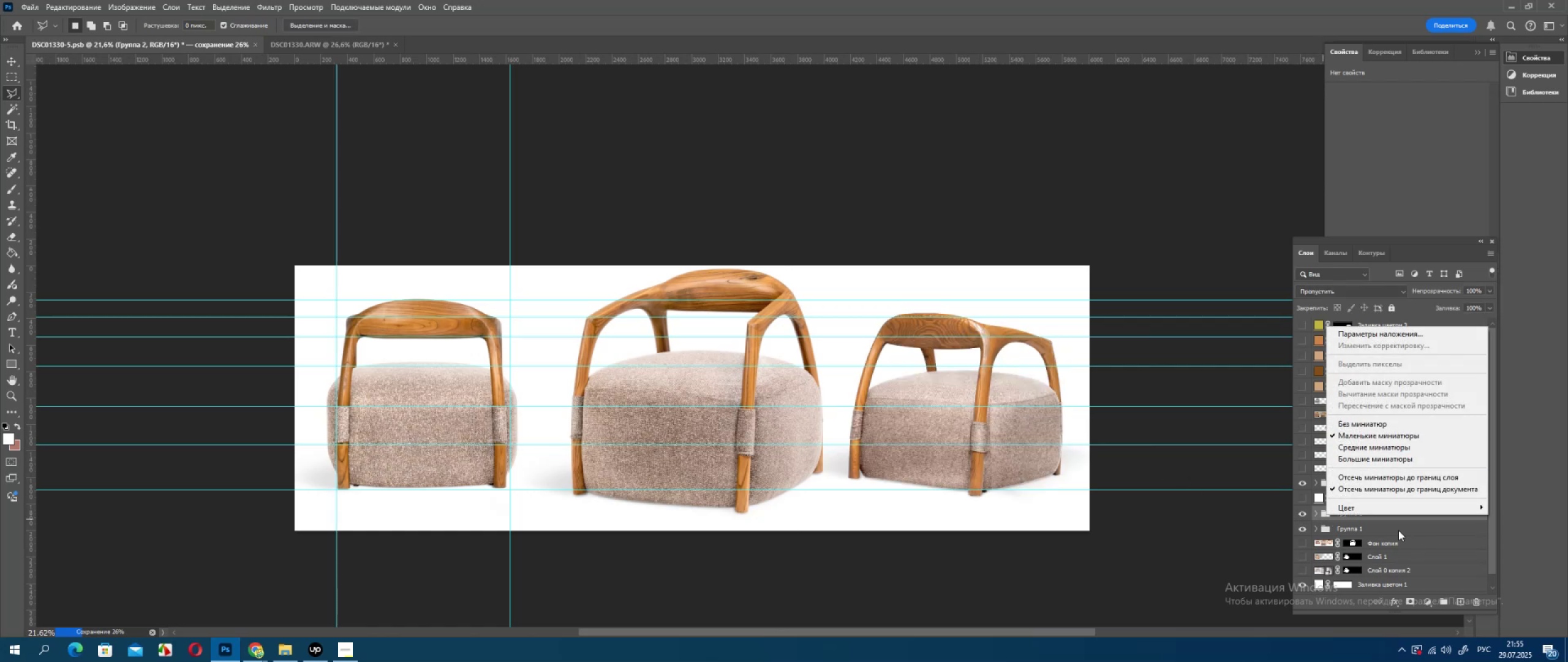 
left_click_drag(start_coordinate=[1385, 544], to_coordinate=[1386, 547])
 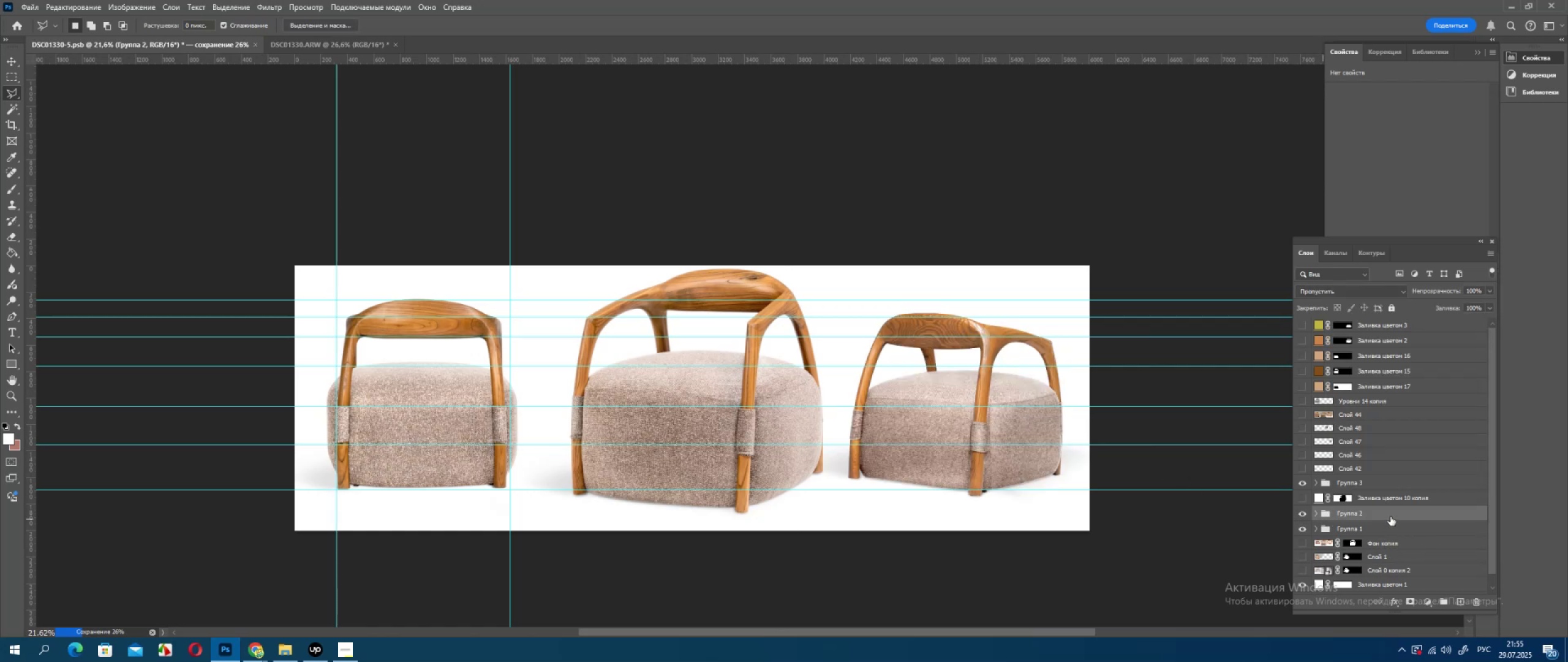 
right_click([1390, 517])
 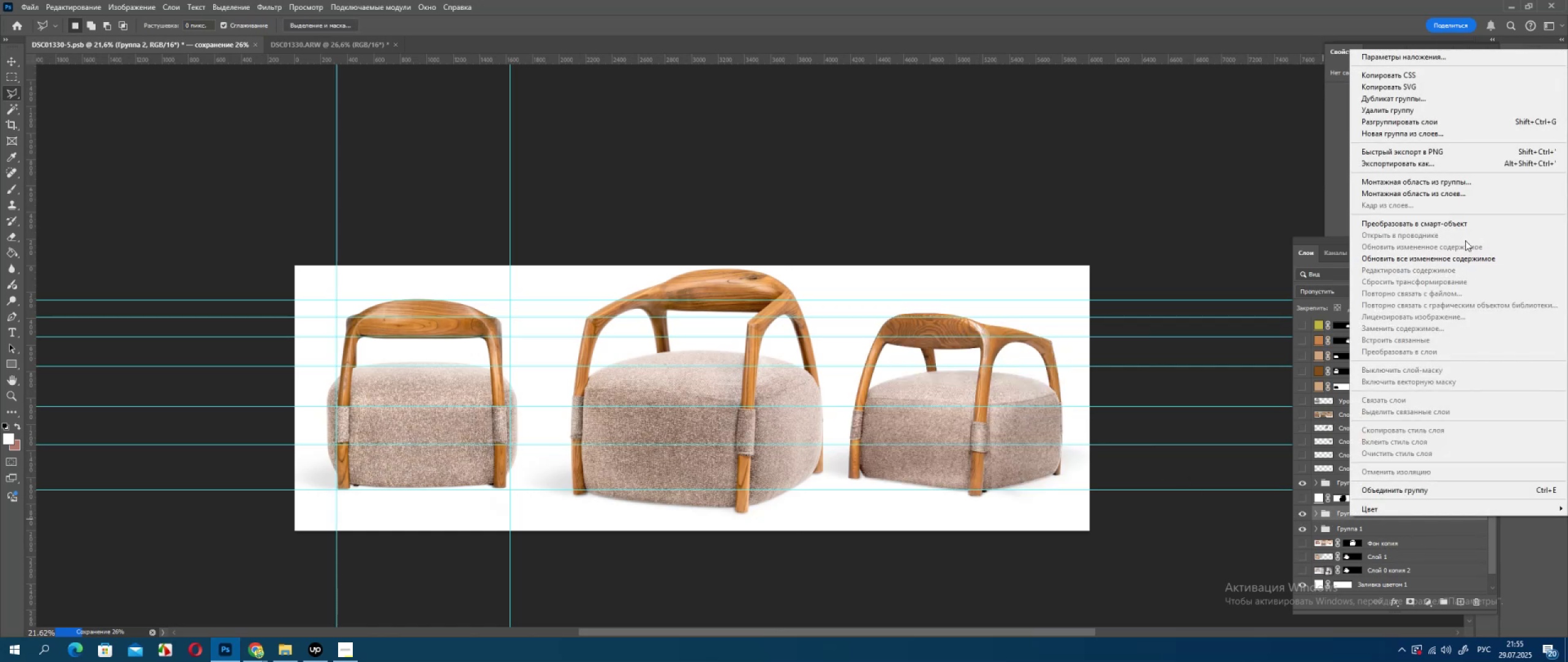 
left_click([1460, 224])
 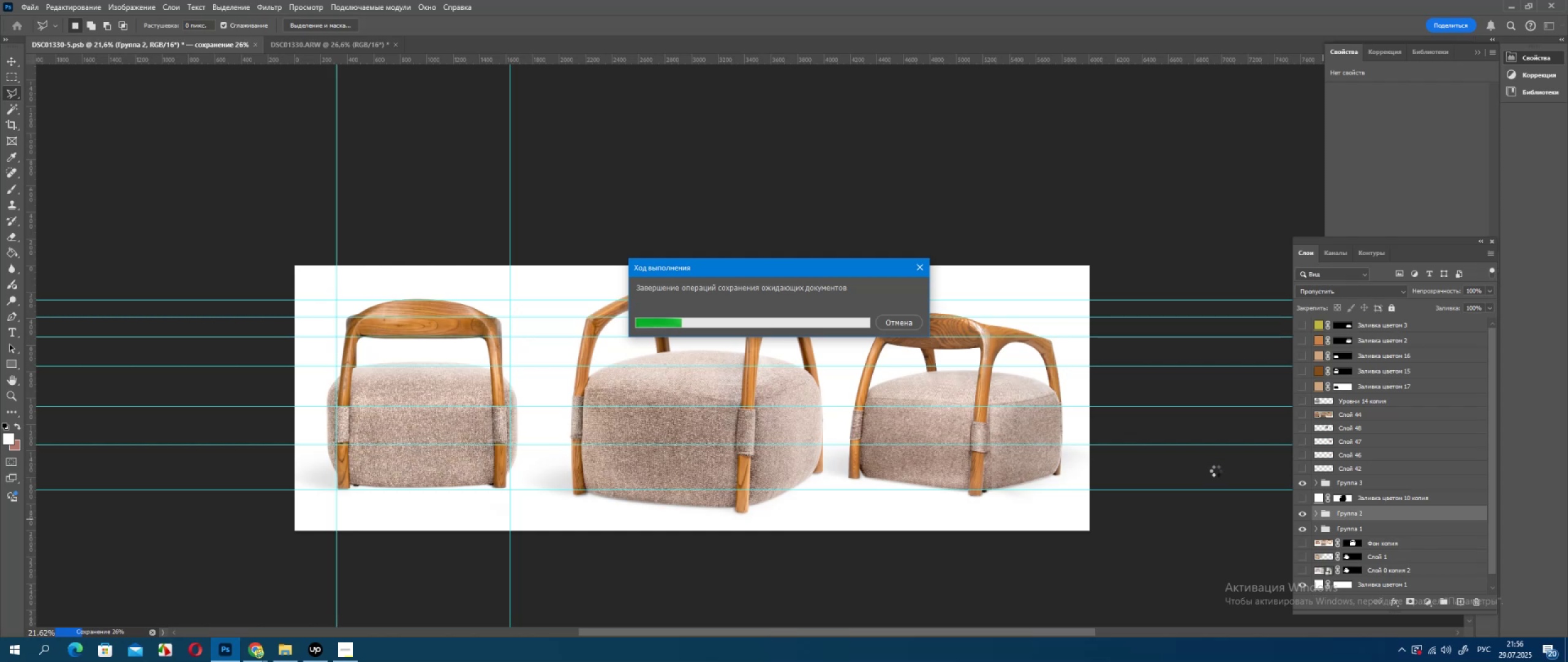 
wait(75.26)
 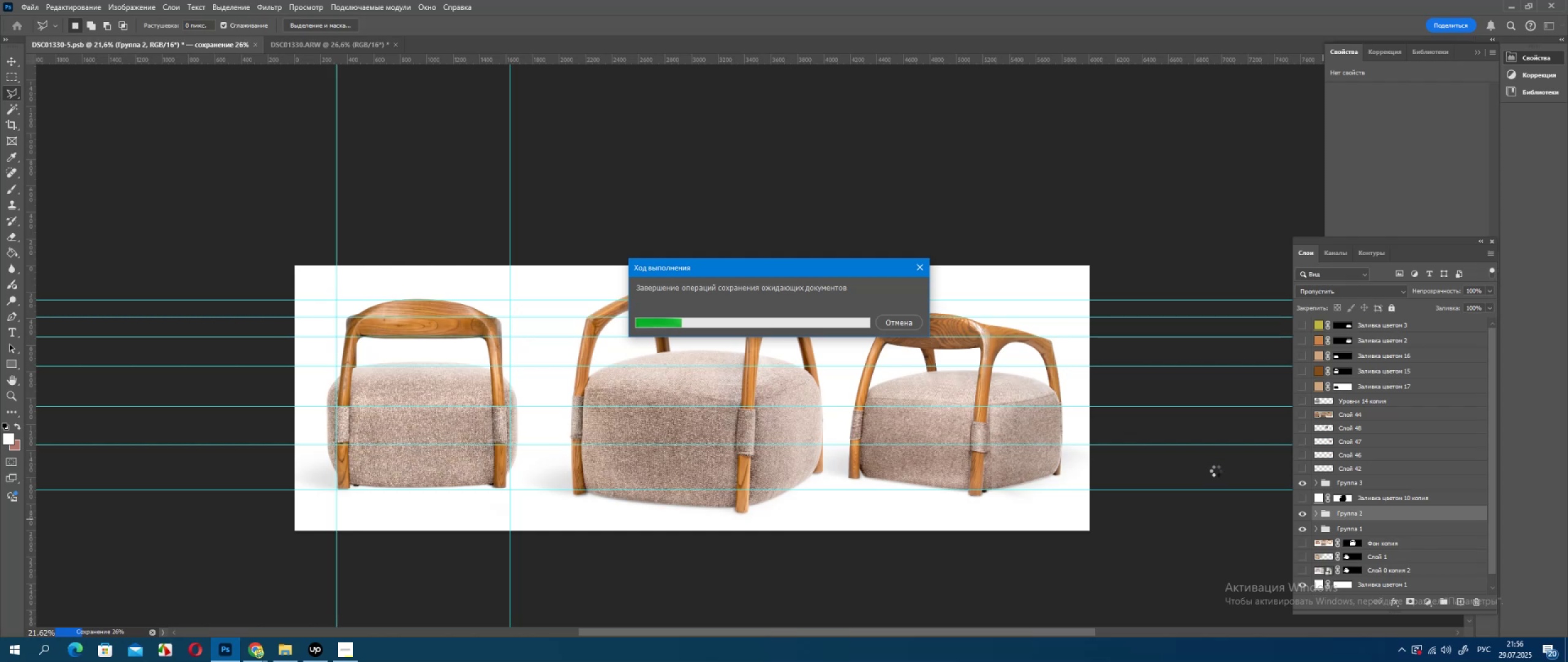 
left_click([903, 324])
 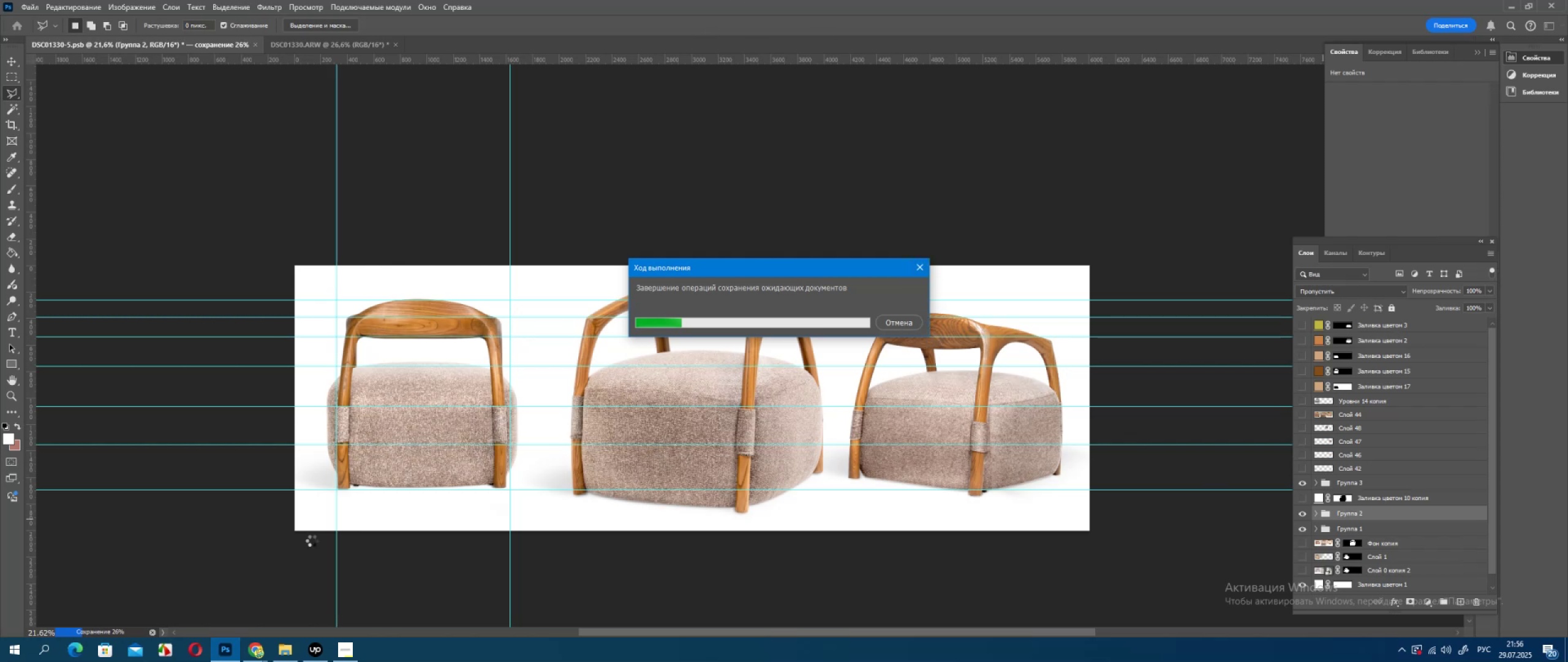 
left_click([310, 653])
 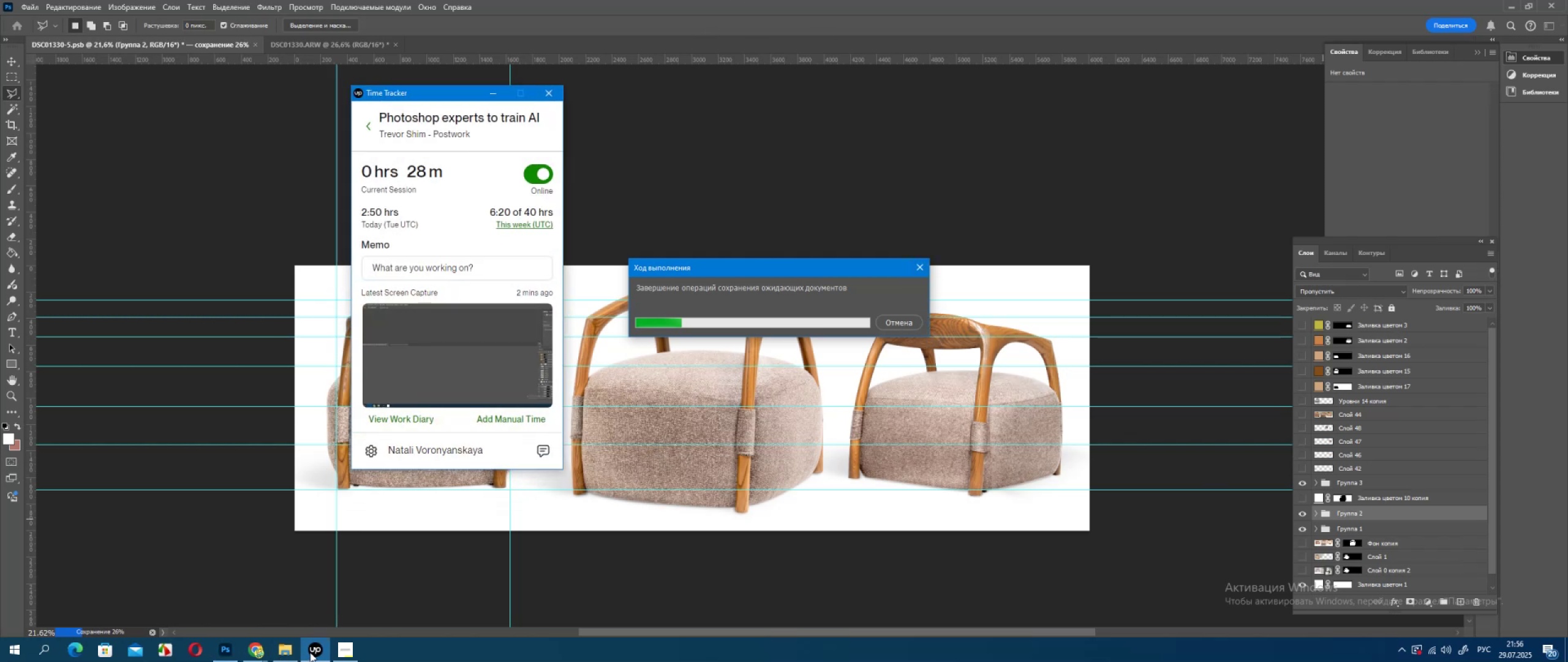 
left_click([310, 652])
 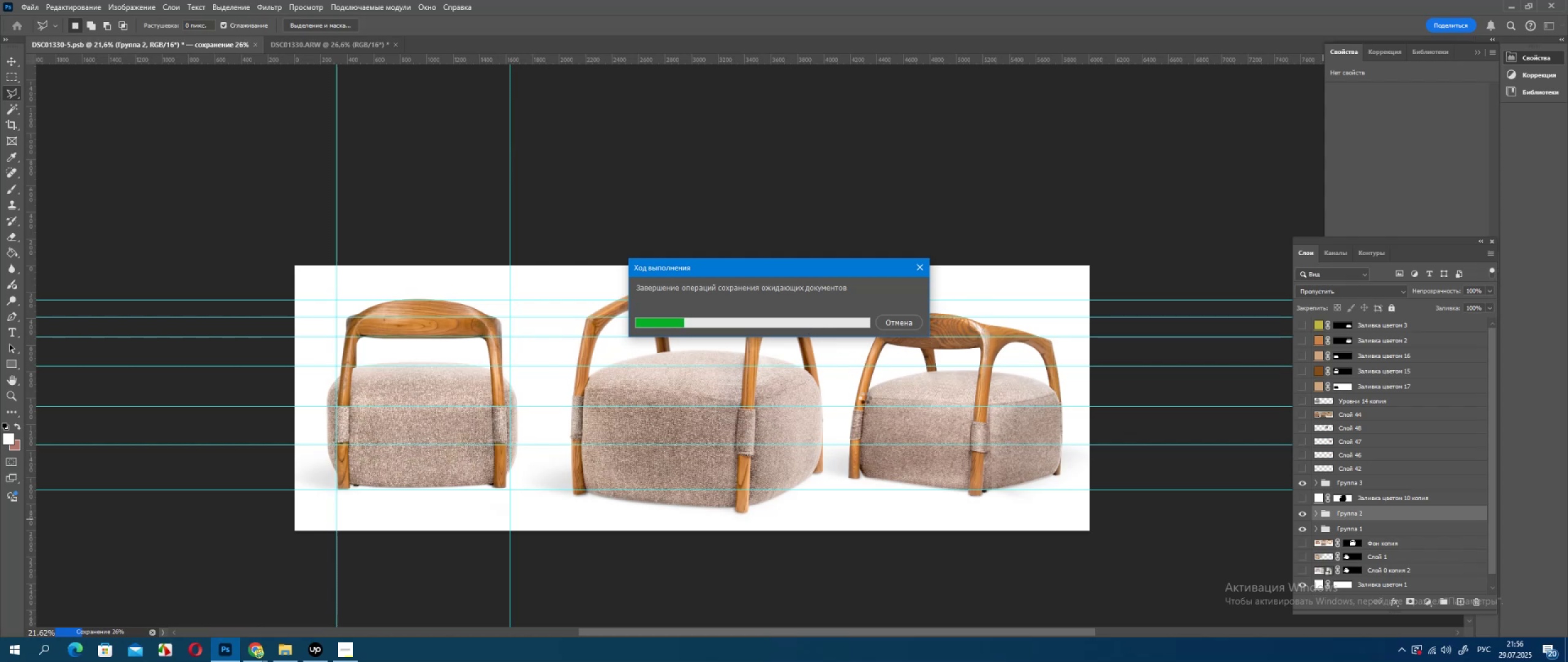 
wait(12.88)
 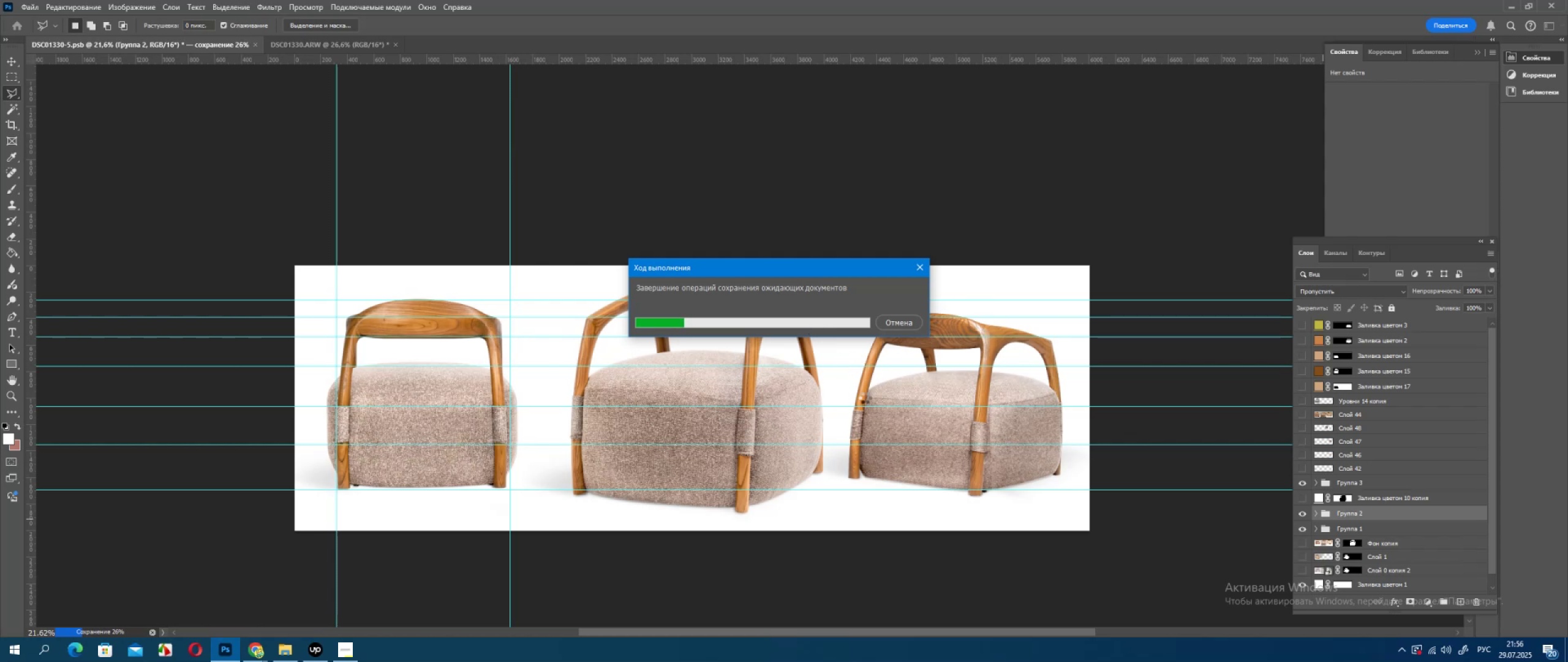 
mouse_move([313, 650])
 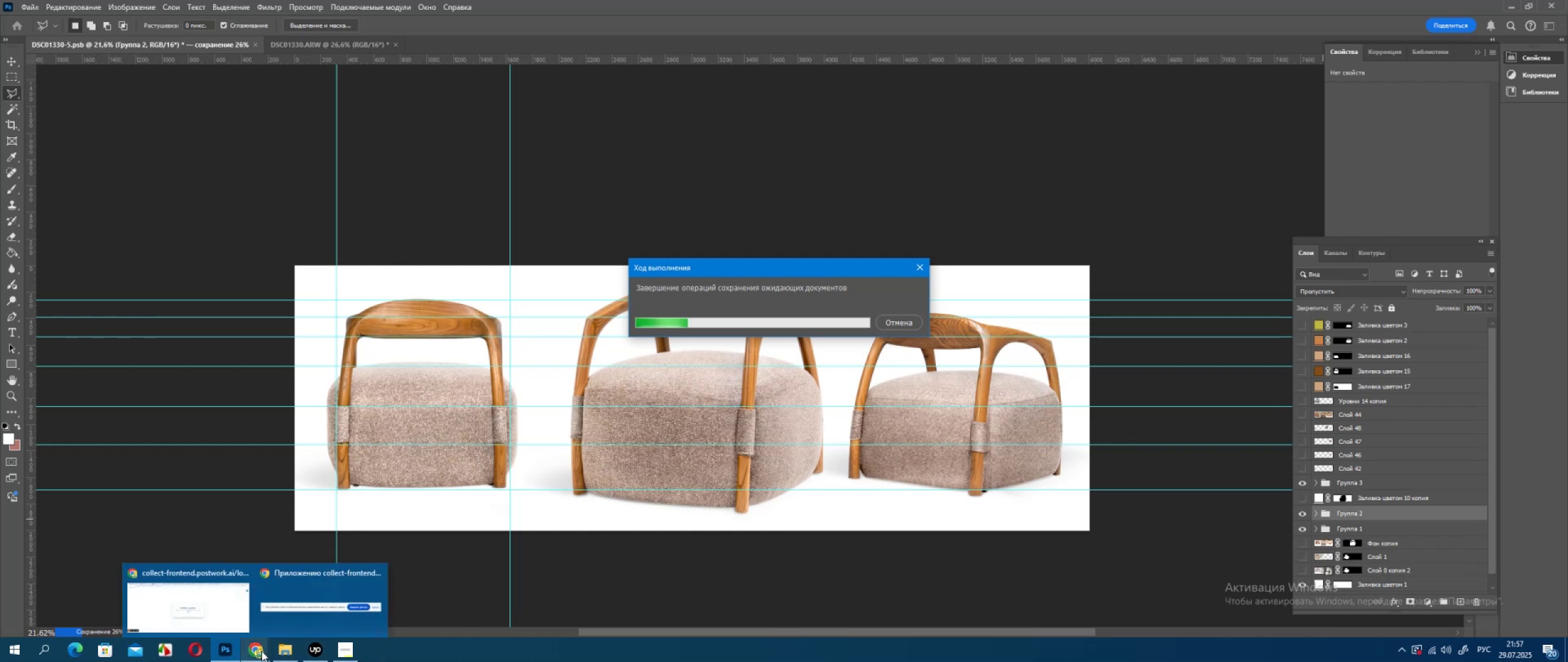 
mouse_move([240, 641])
 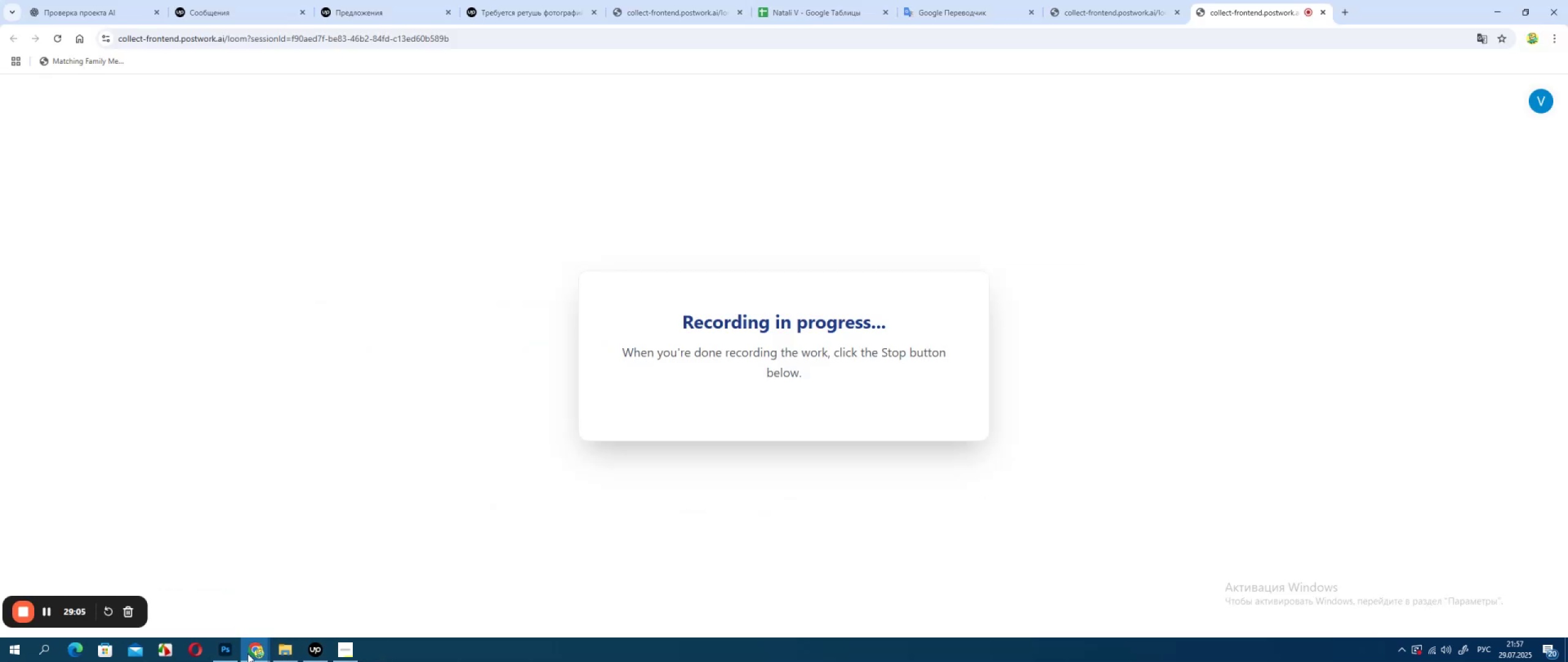 
mouse_move([257, 655])
 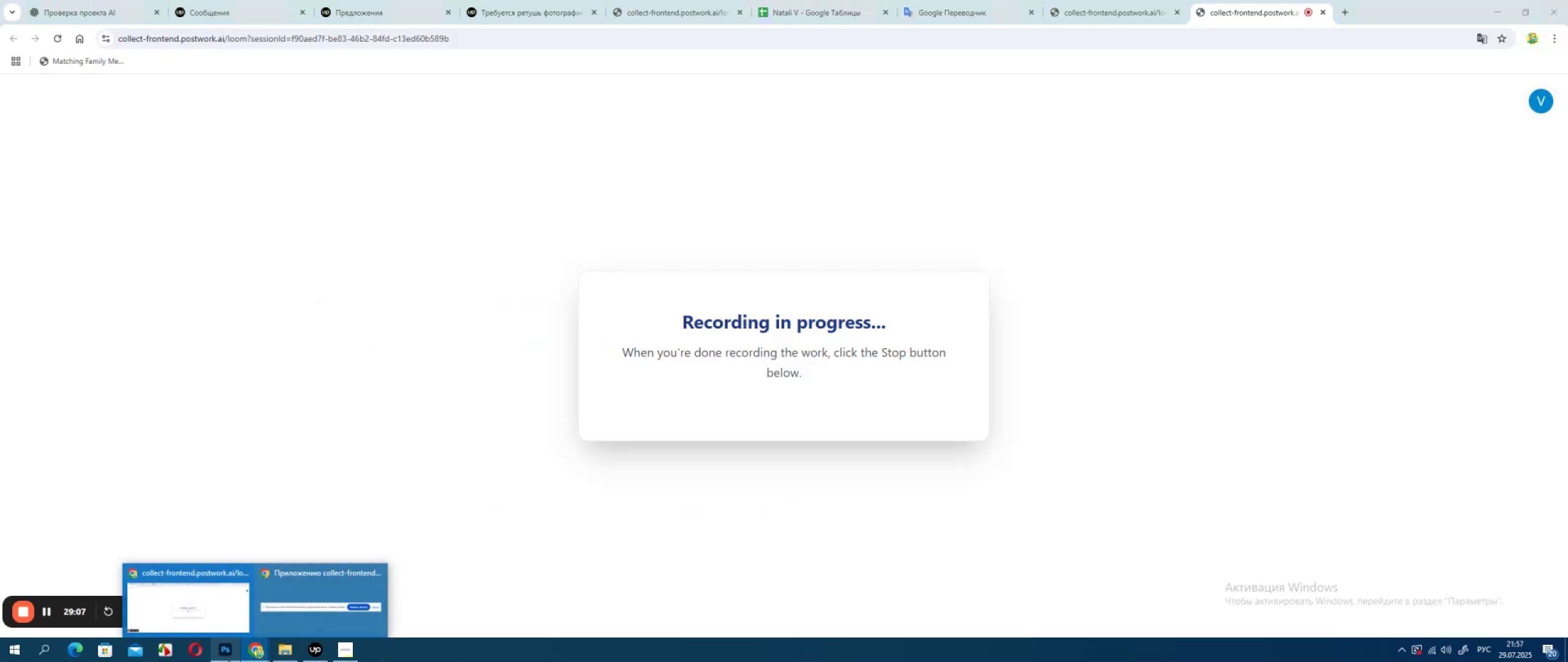 
left_click([228, 660])
 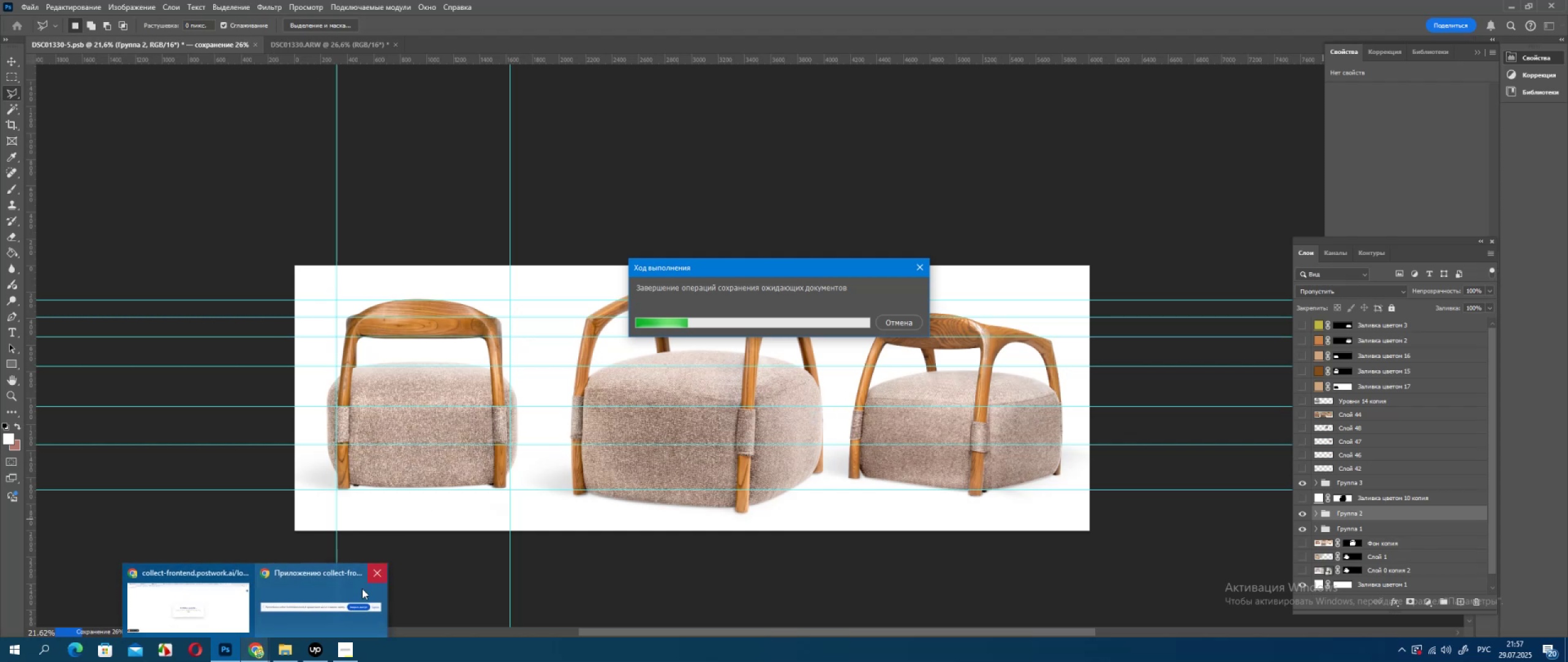 